 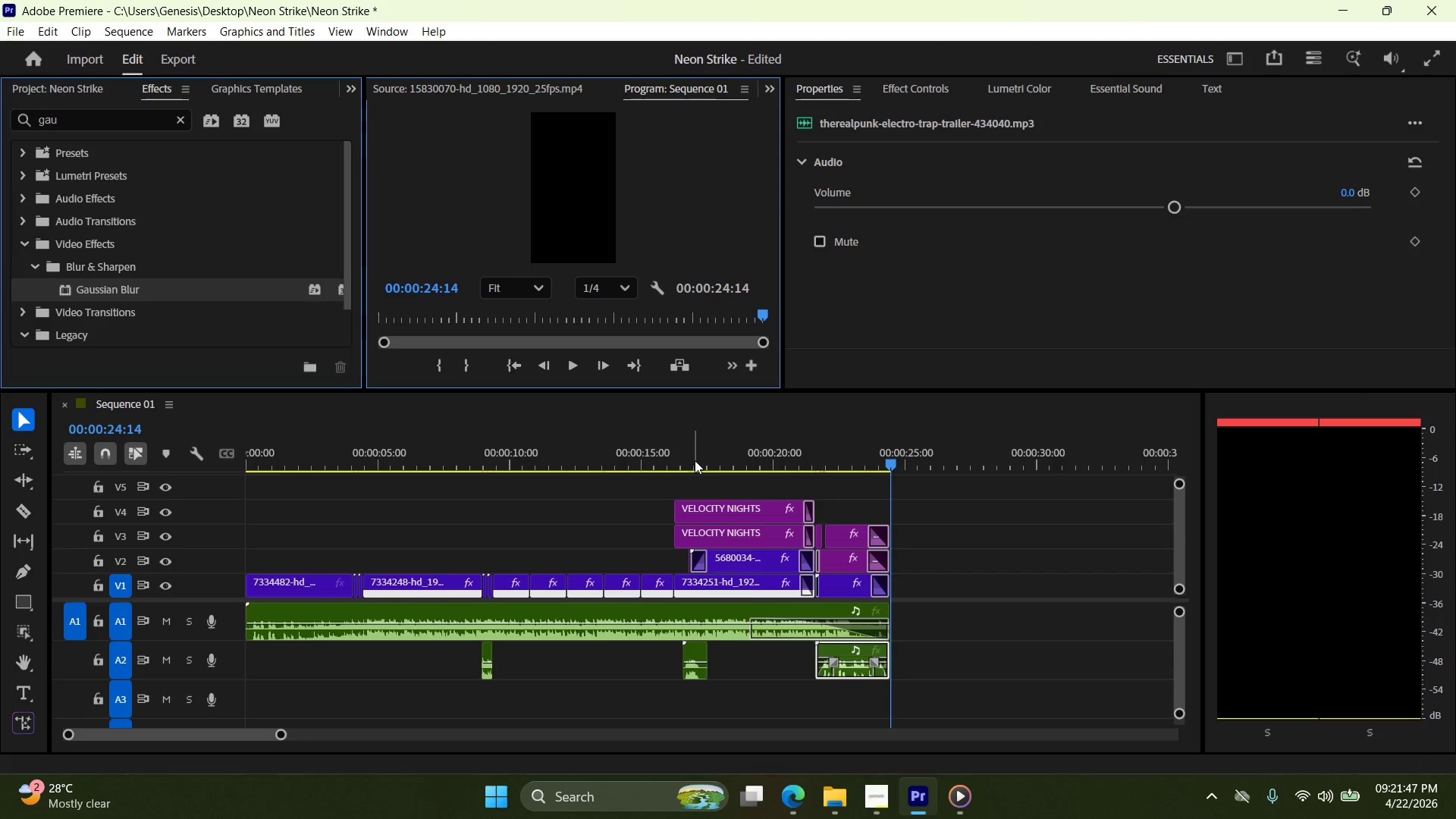 
left_click_drag(start_coordinate=[1182, 488], to_coordinate=[1177, 479])
 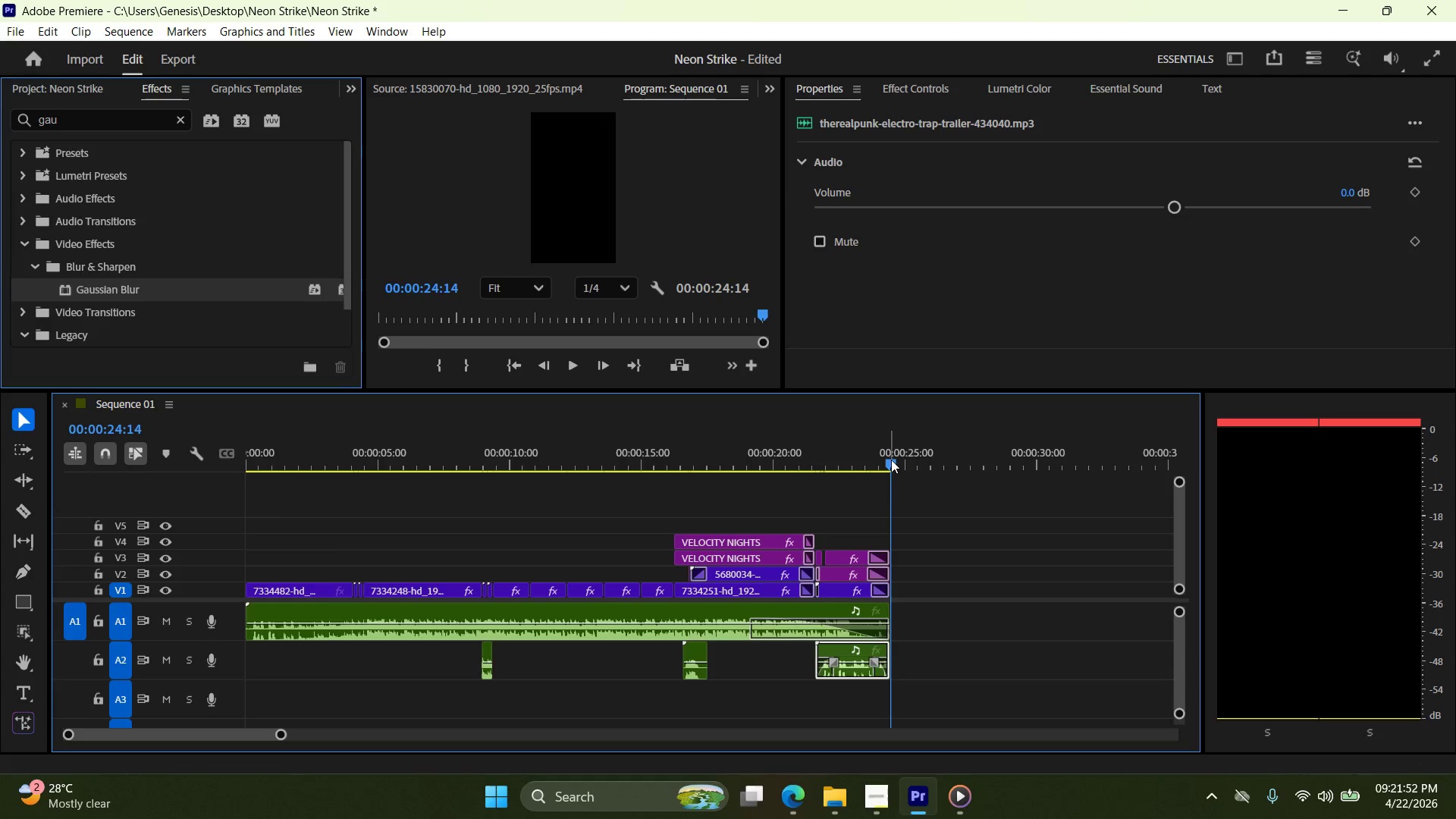 
left_click_drag(start_coordinate=[890, 459], to_coordinate=[232, 548])
 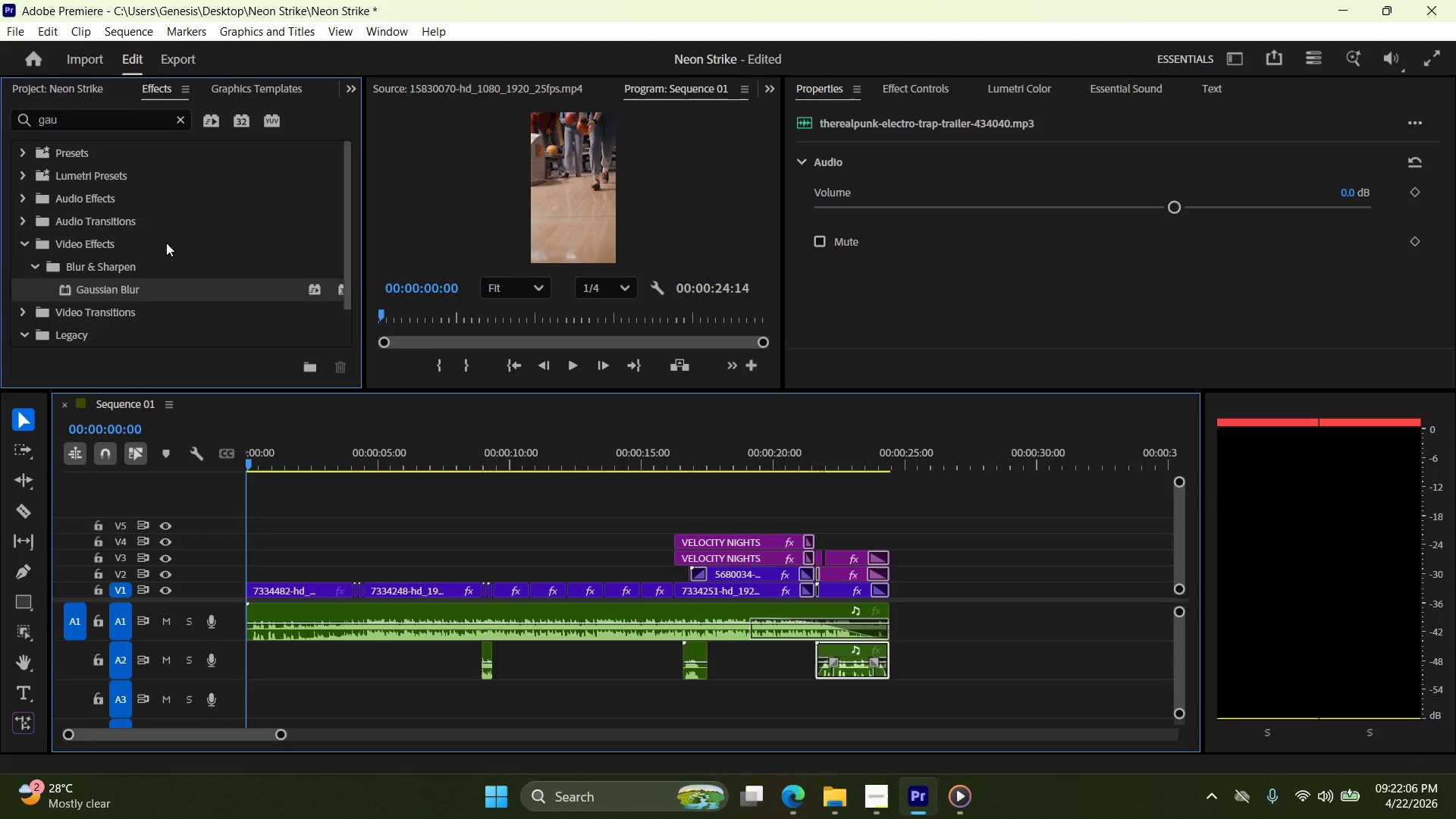 
left_click([67, 87])
 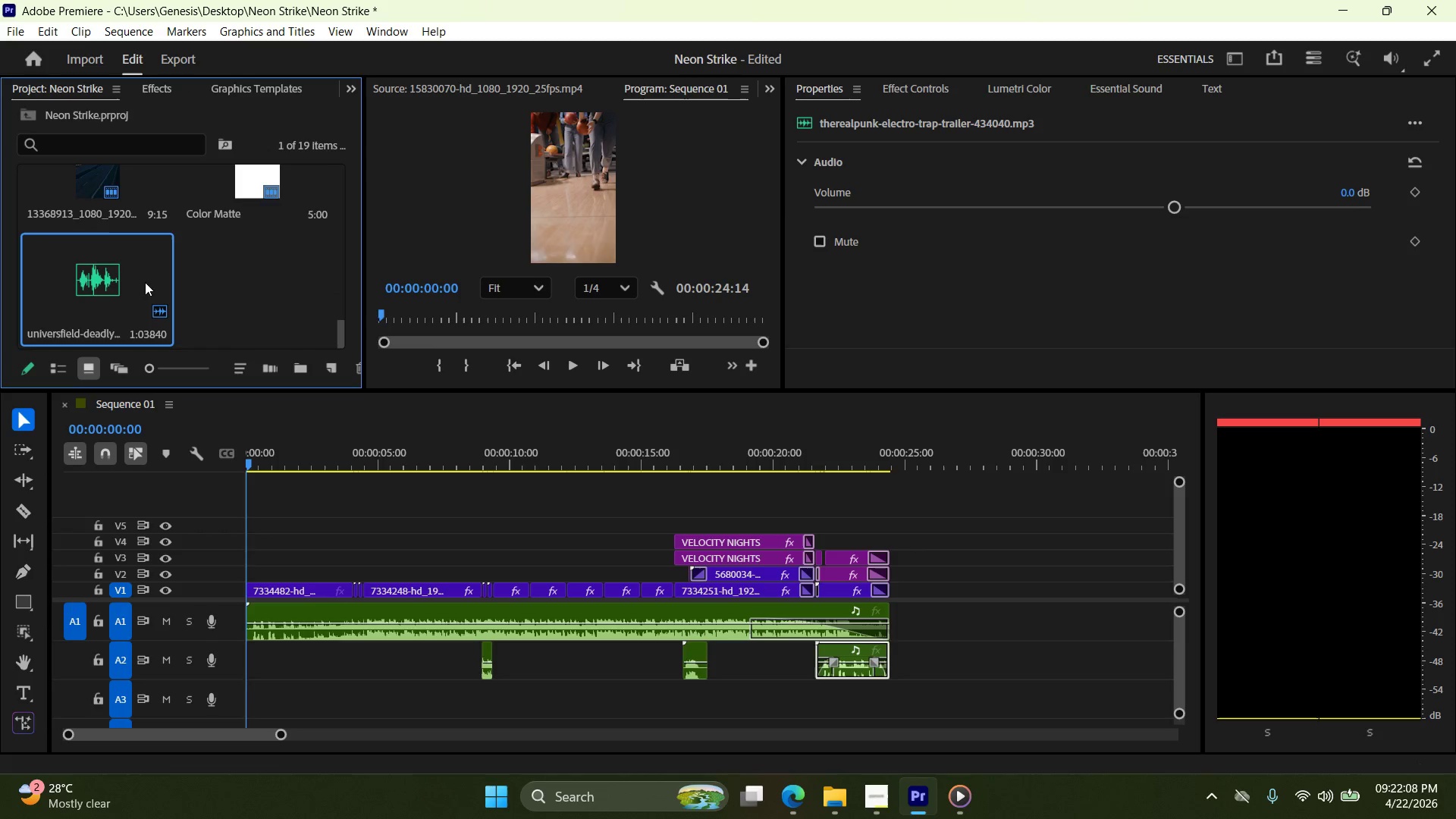 
scroll: coordinate [152, 275], scroll_direction: up, amount: 4.0
 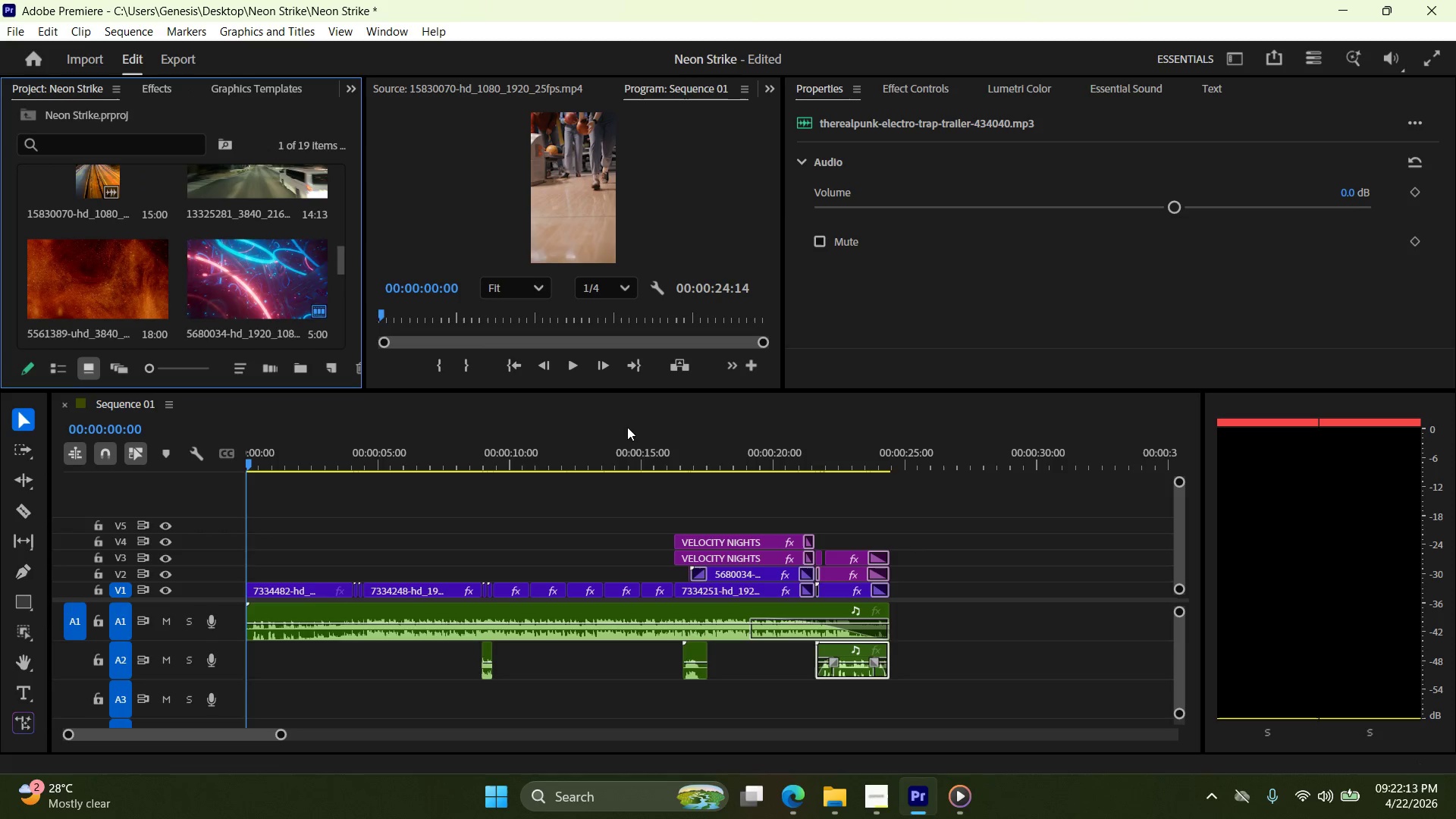 
left_click_drag(start_coordinate=[248, 459], to_coordinate=[231, 537])
 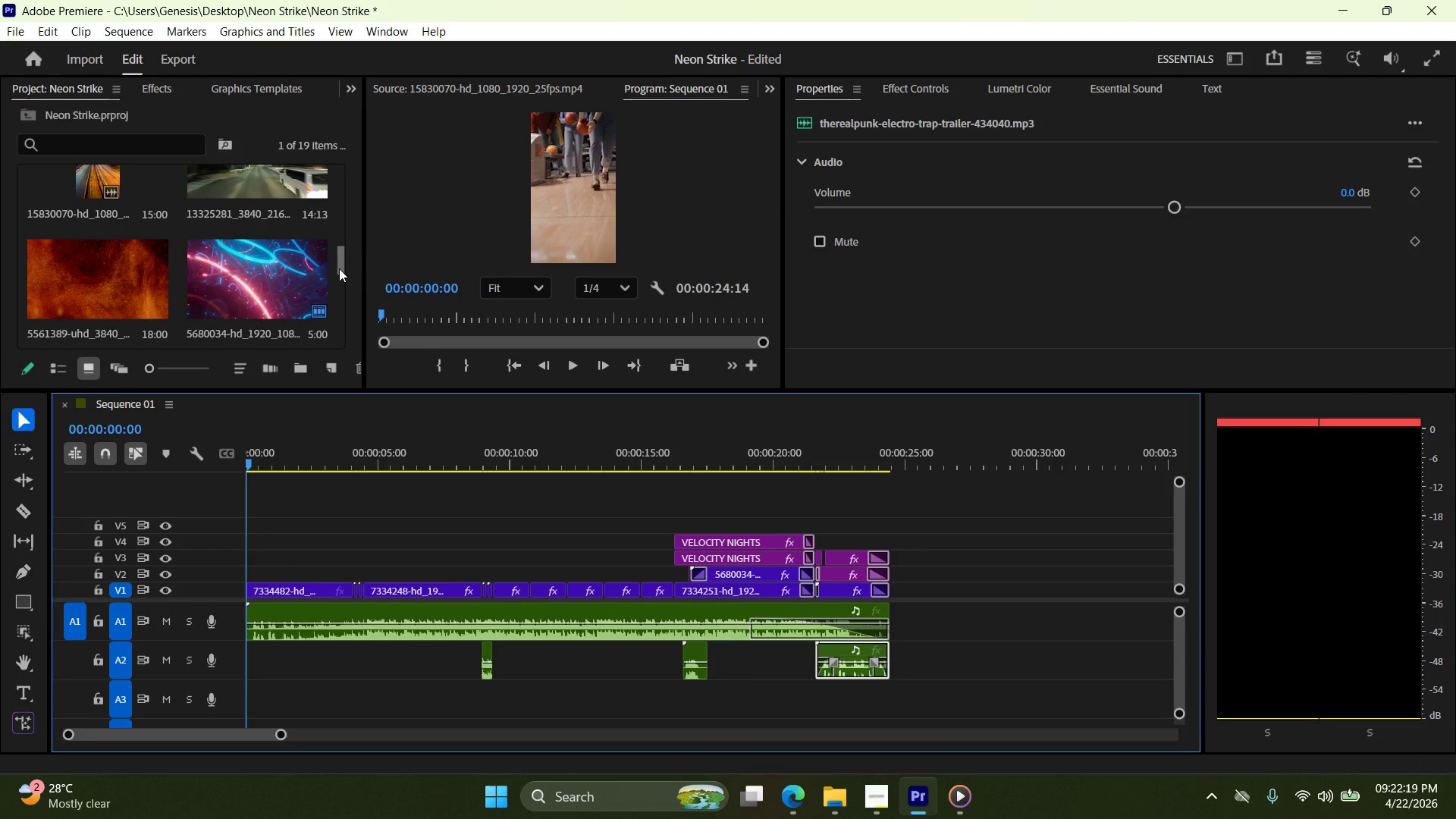 
left_click_drag(start_coordinate=[340, 268], to_coordinate=[331, 354])
 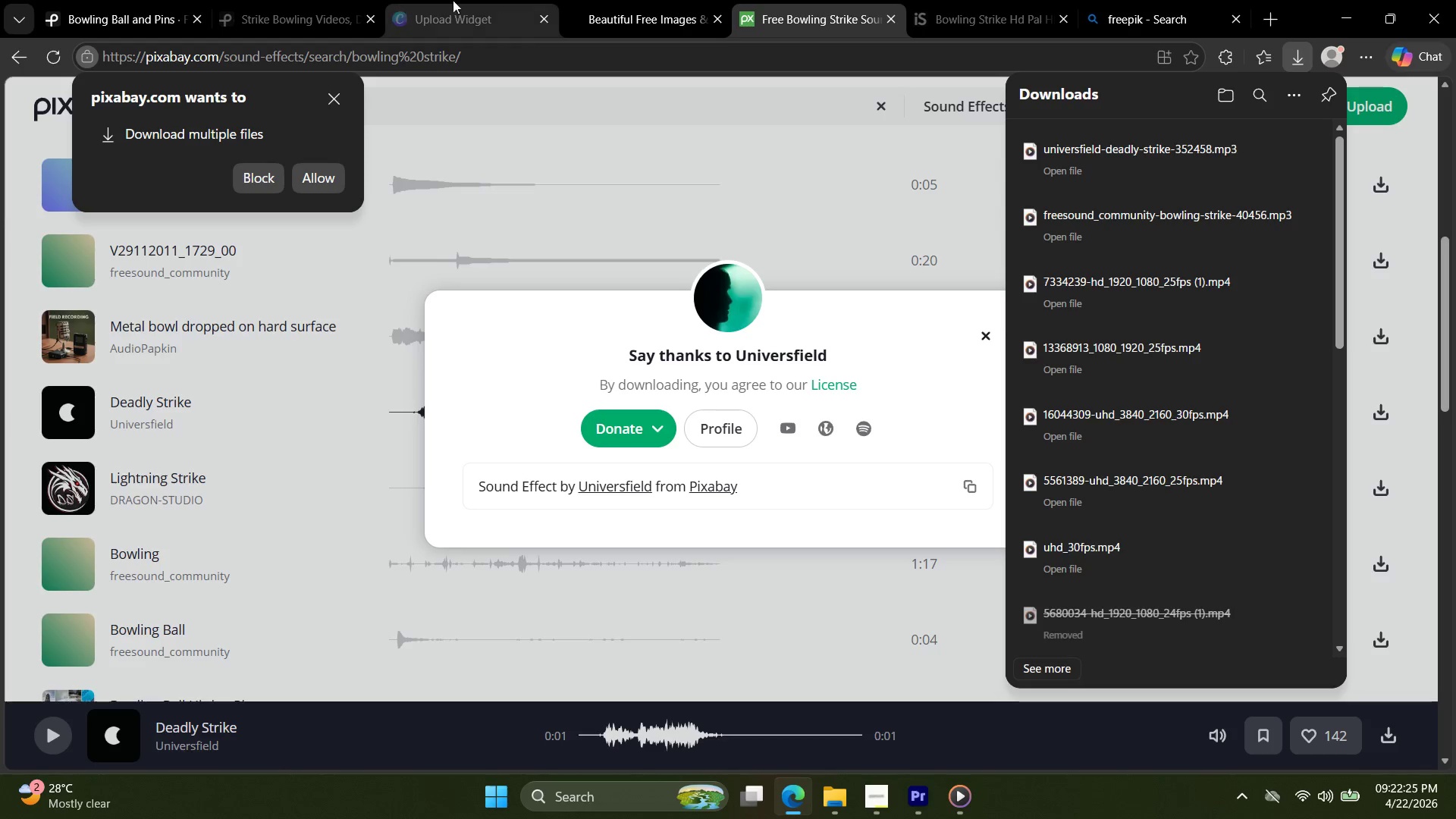 
left_click_drag(start_coordinate=[789, 0], to_coordinate=[777, 3])
 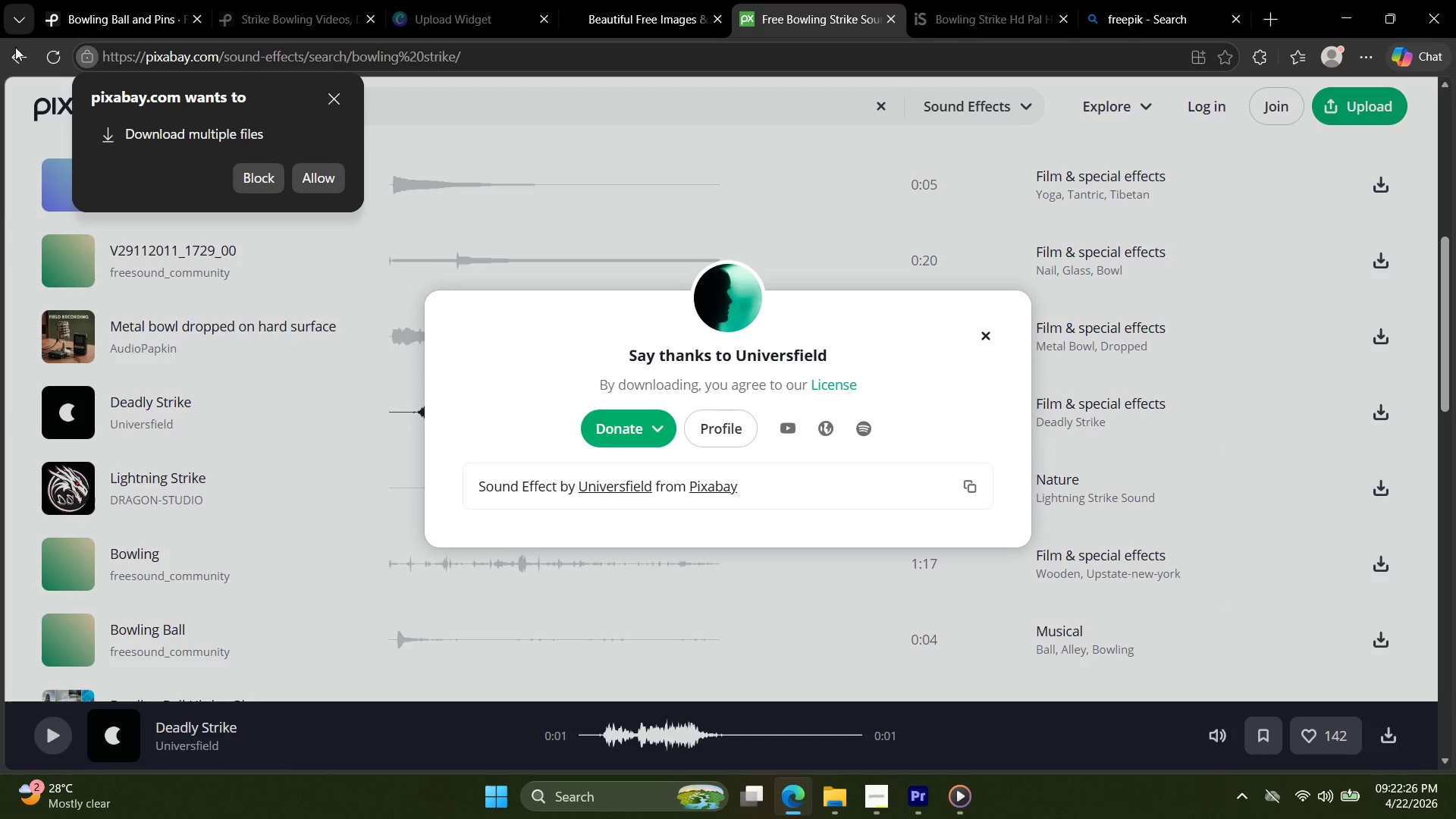 
left_click([13, 53])
 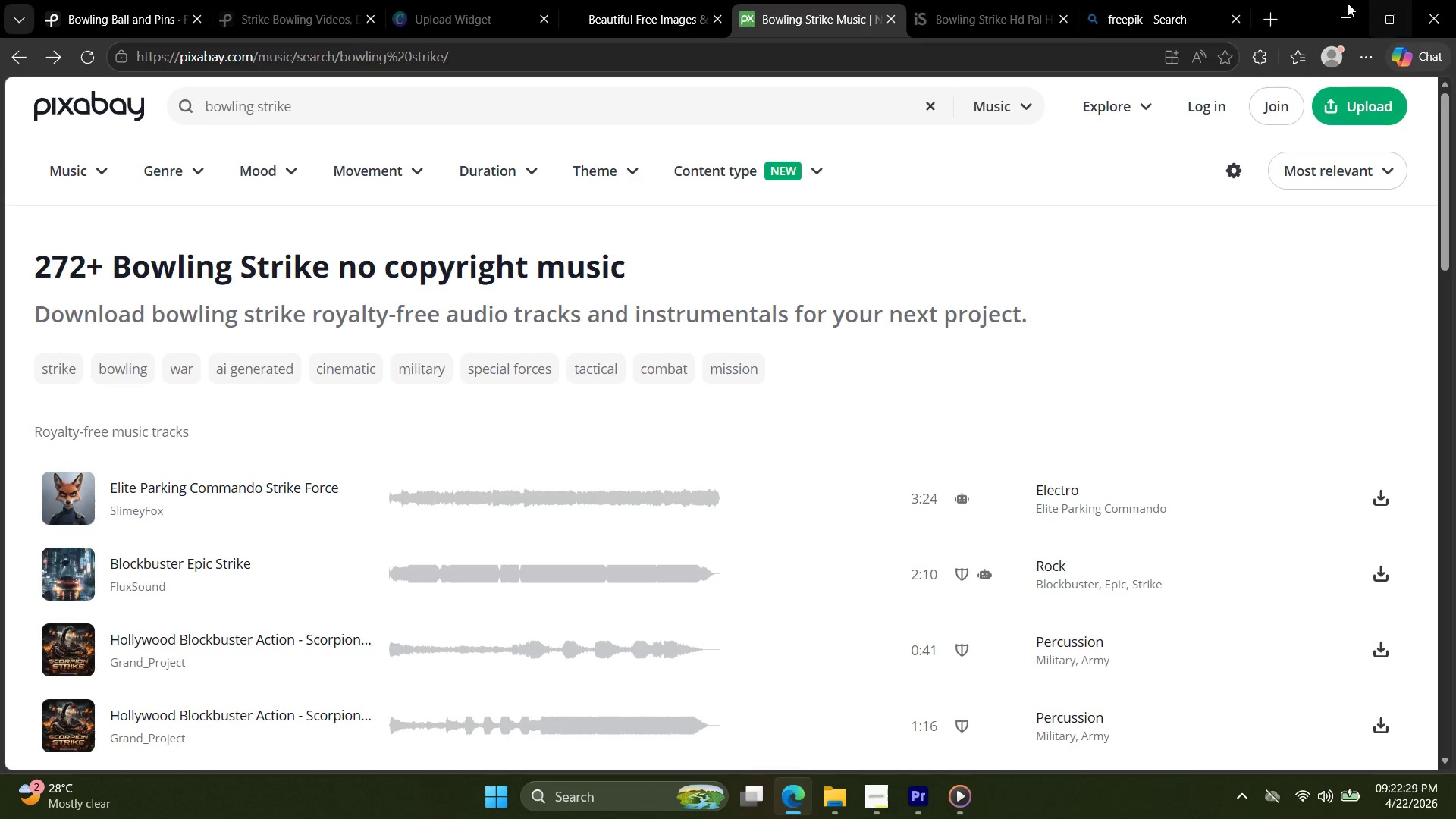 
left_click([657, 0])
 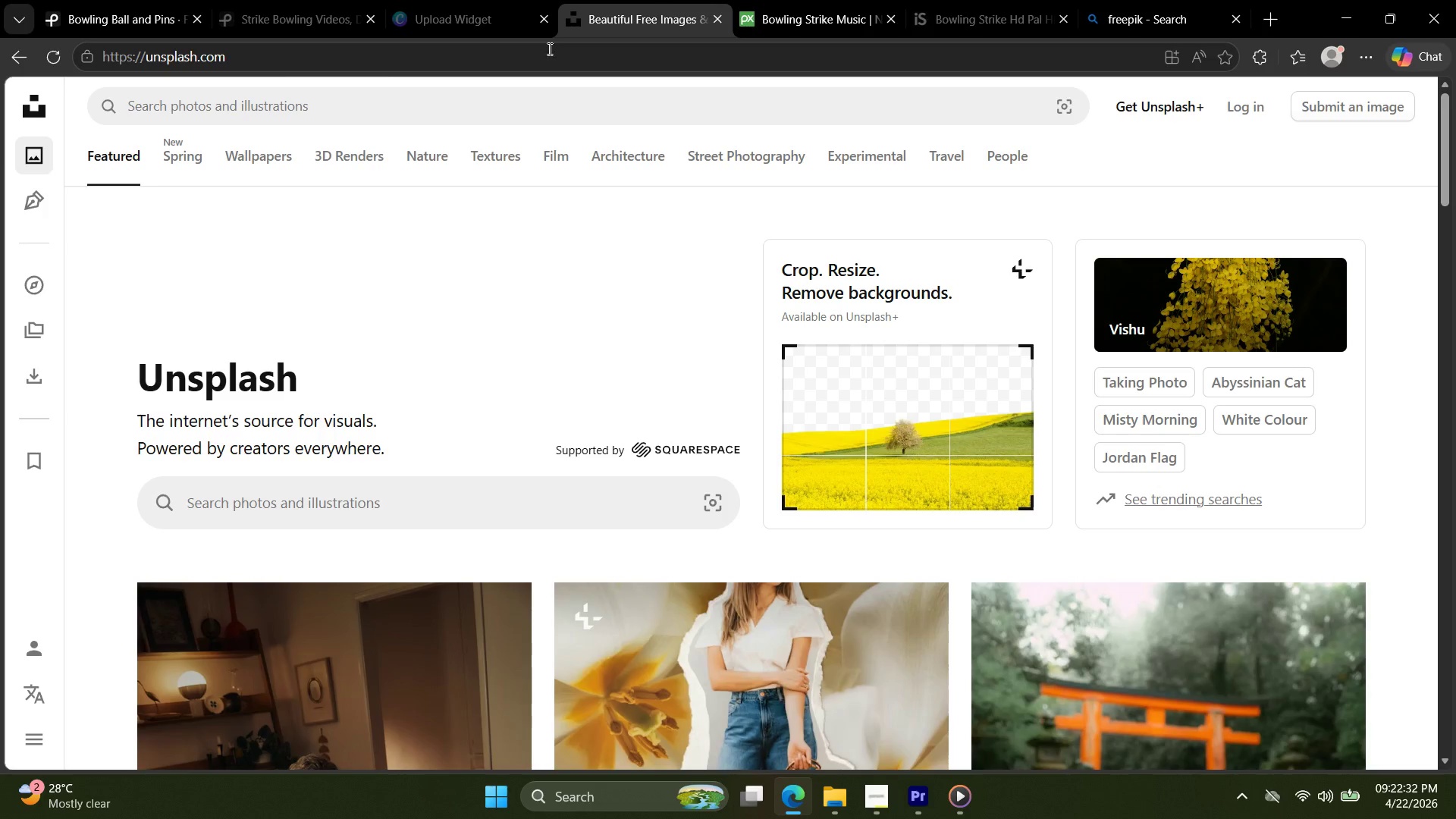 
left_click([328, 96])
 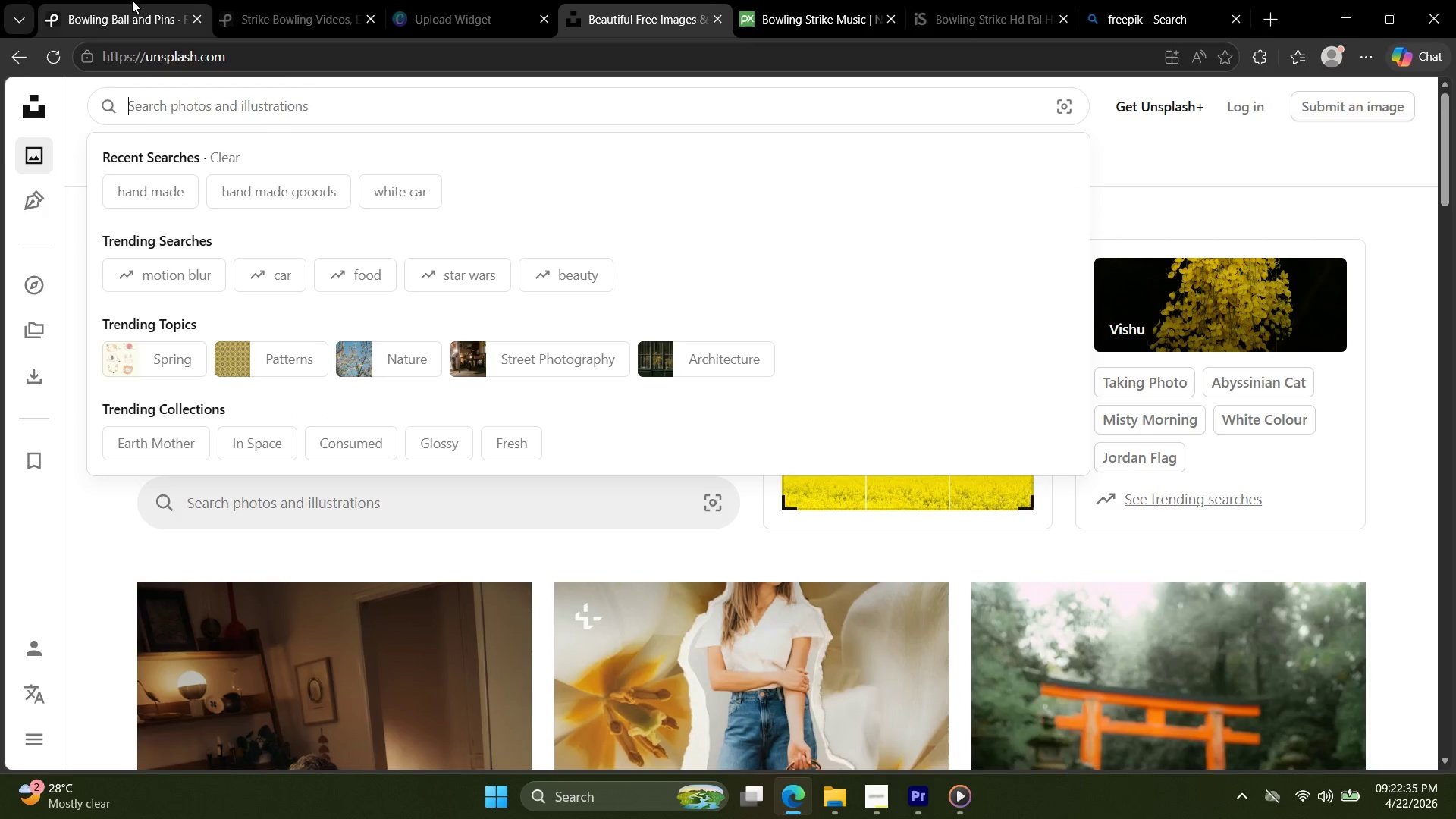 
left_click([131, 0])
 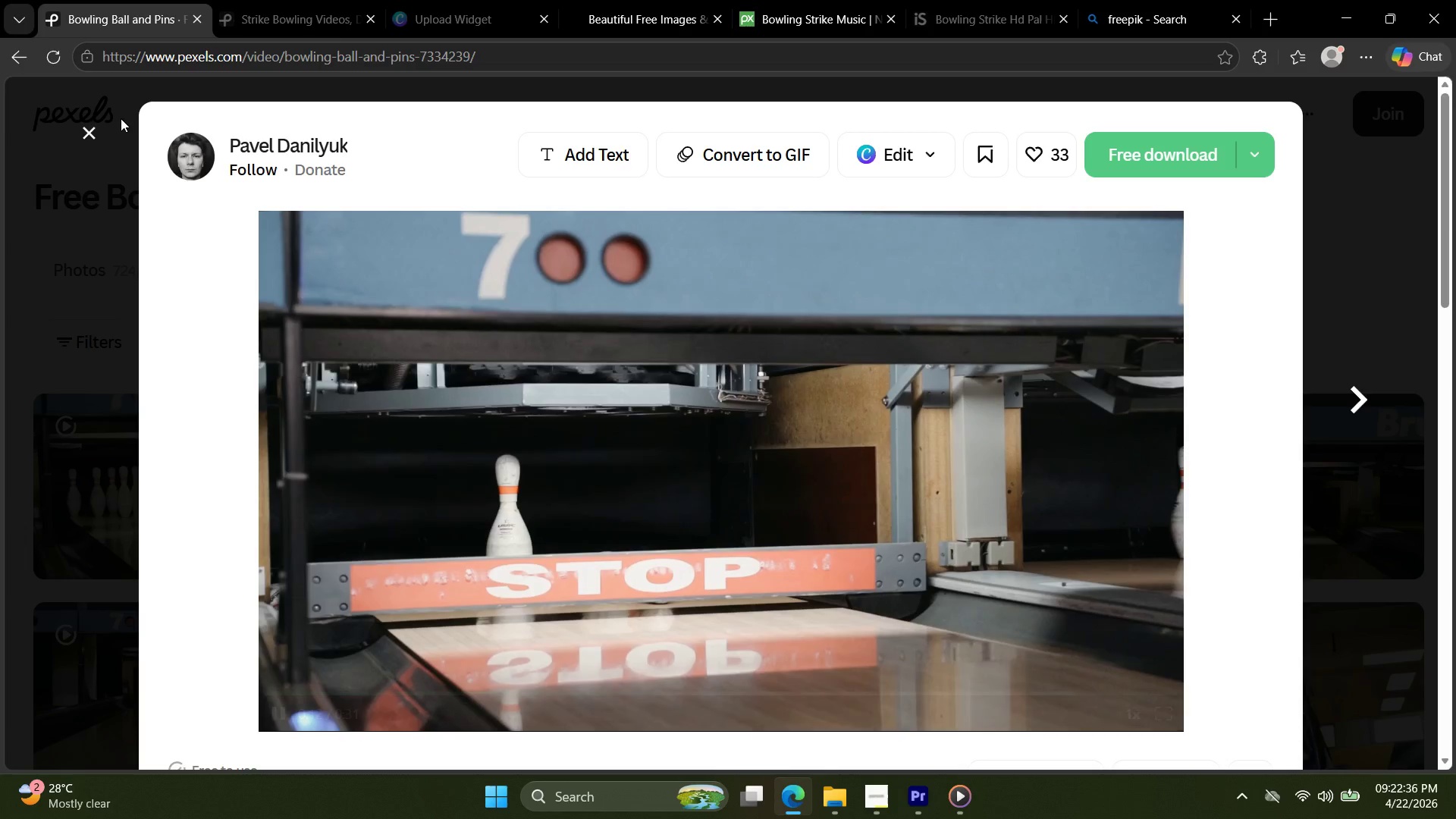 
left_click_drag(start_coordinate=[82, 132], to_coordinate=[84, 136])
 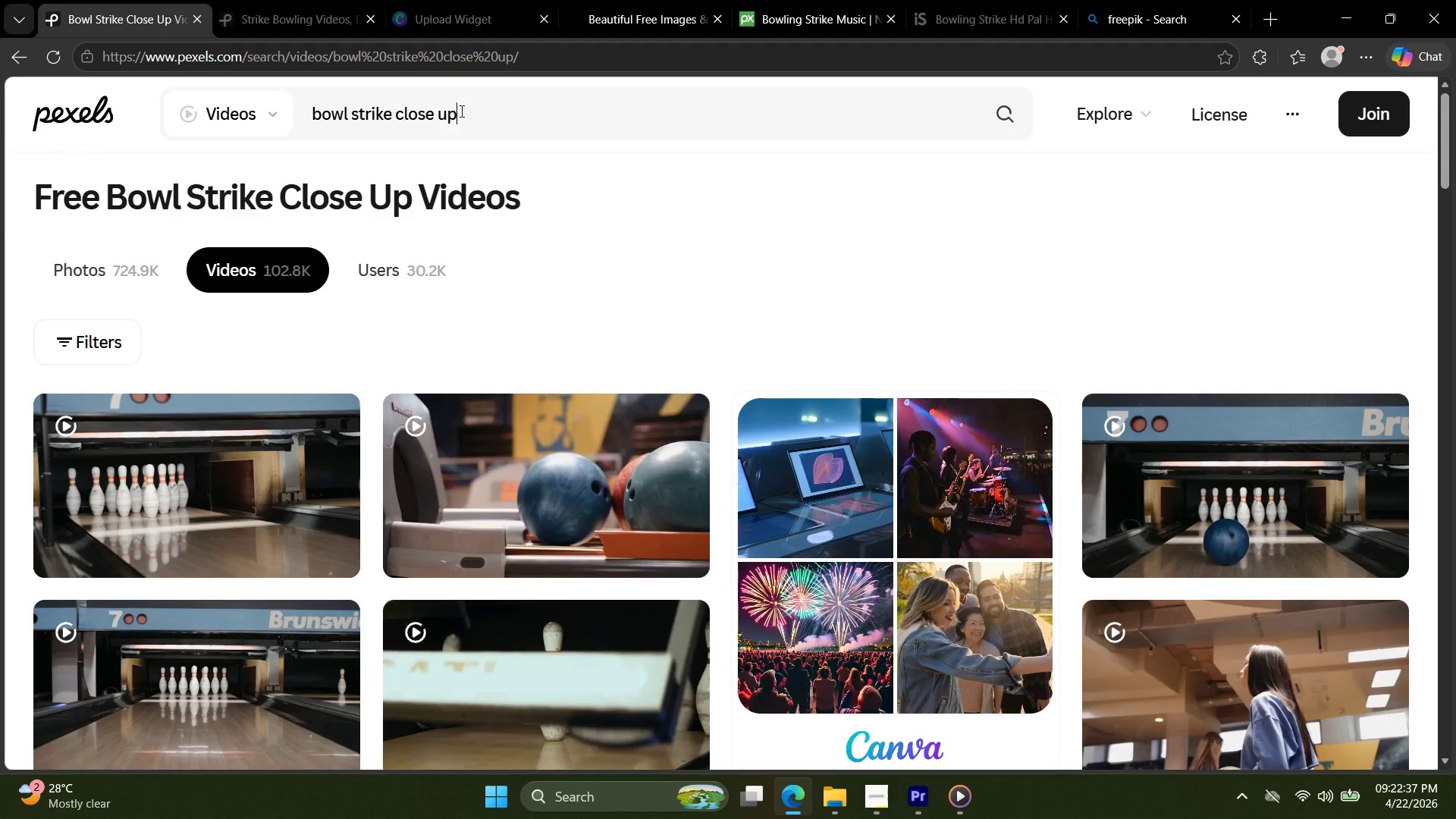 
triple_click([458, 111])
 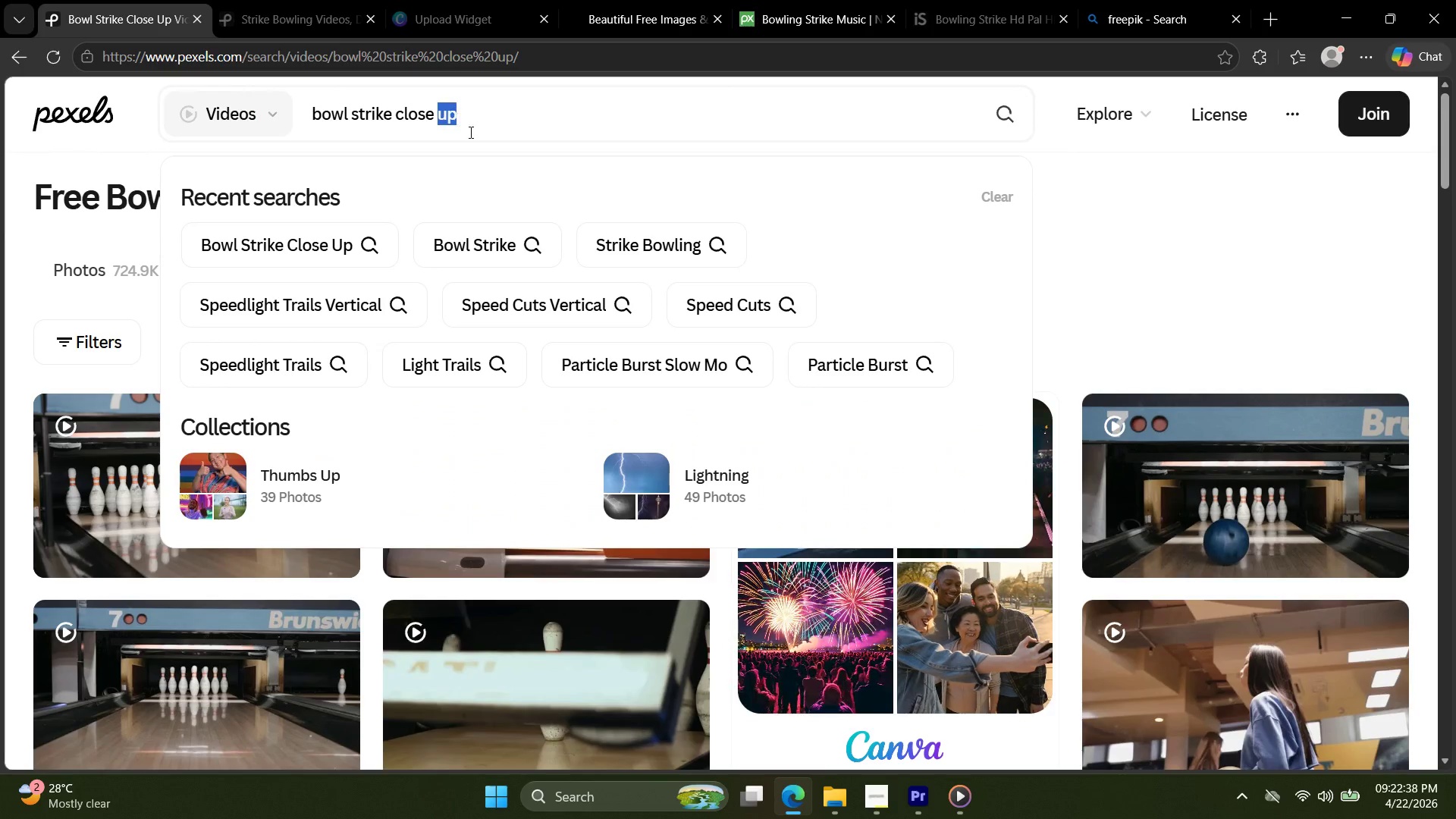 
left_click_drag(start_coordinate=[470, 133], to_coordinate=[205, 147])
 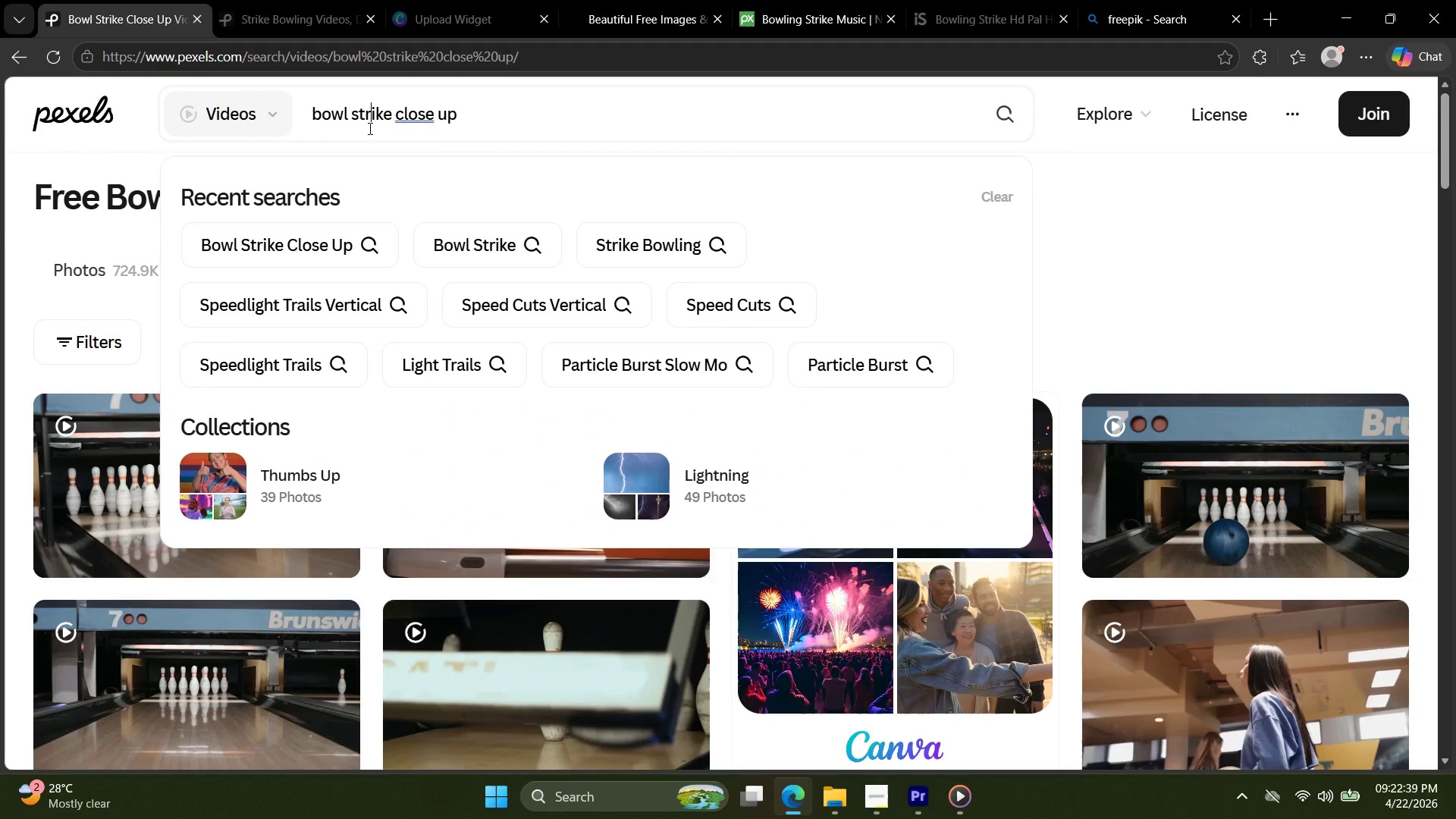 
double_click([369, 128])
 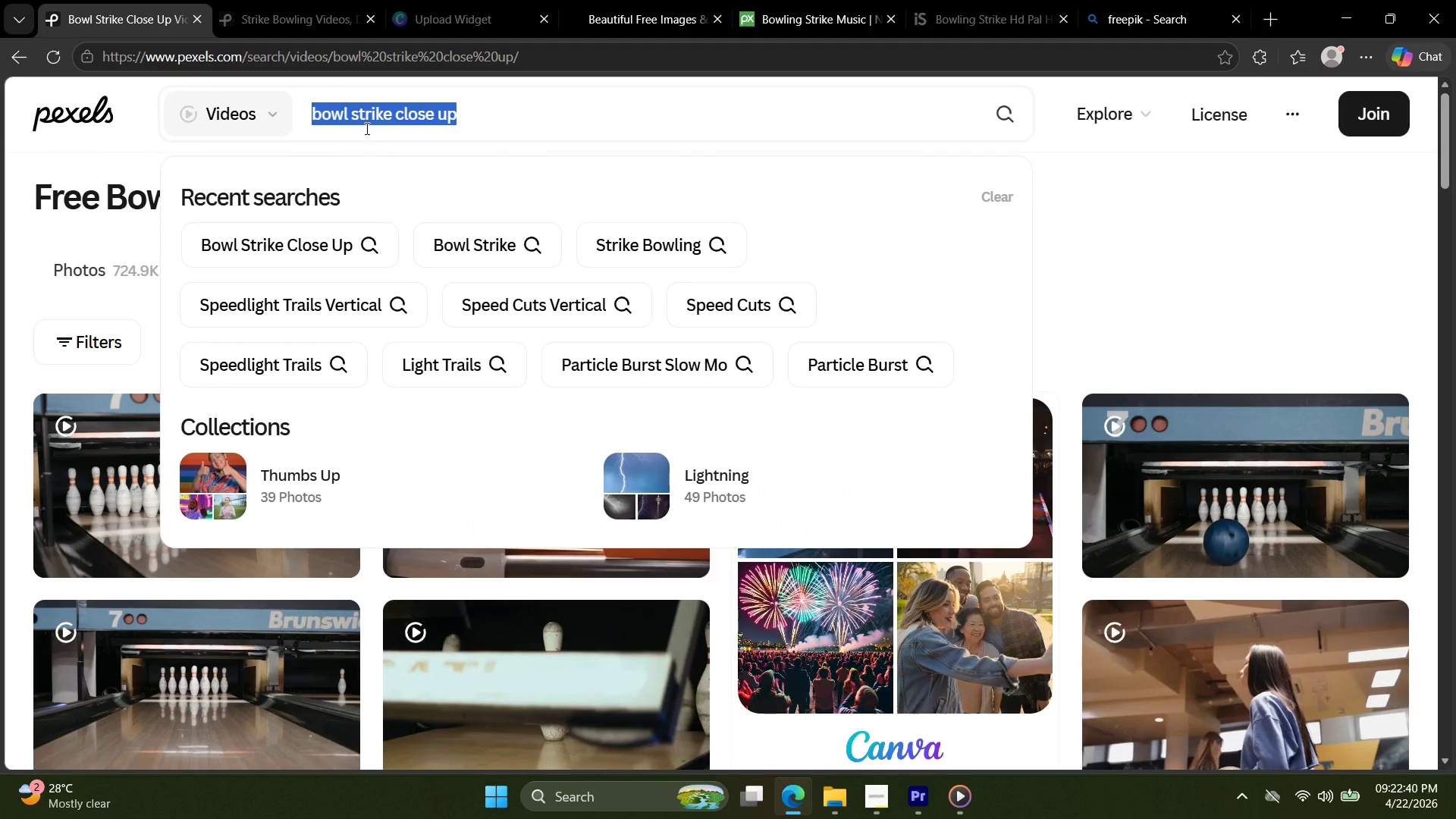 
type(neon)
 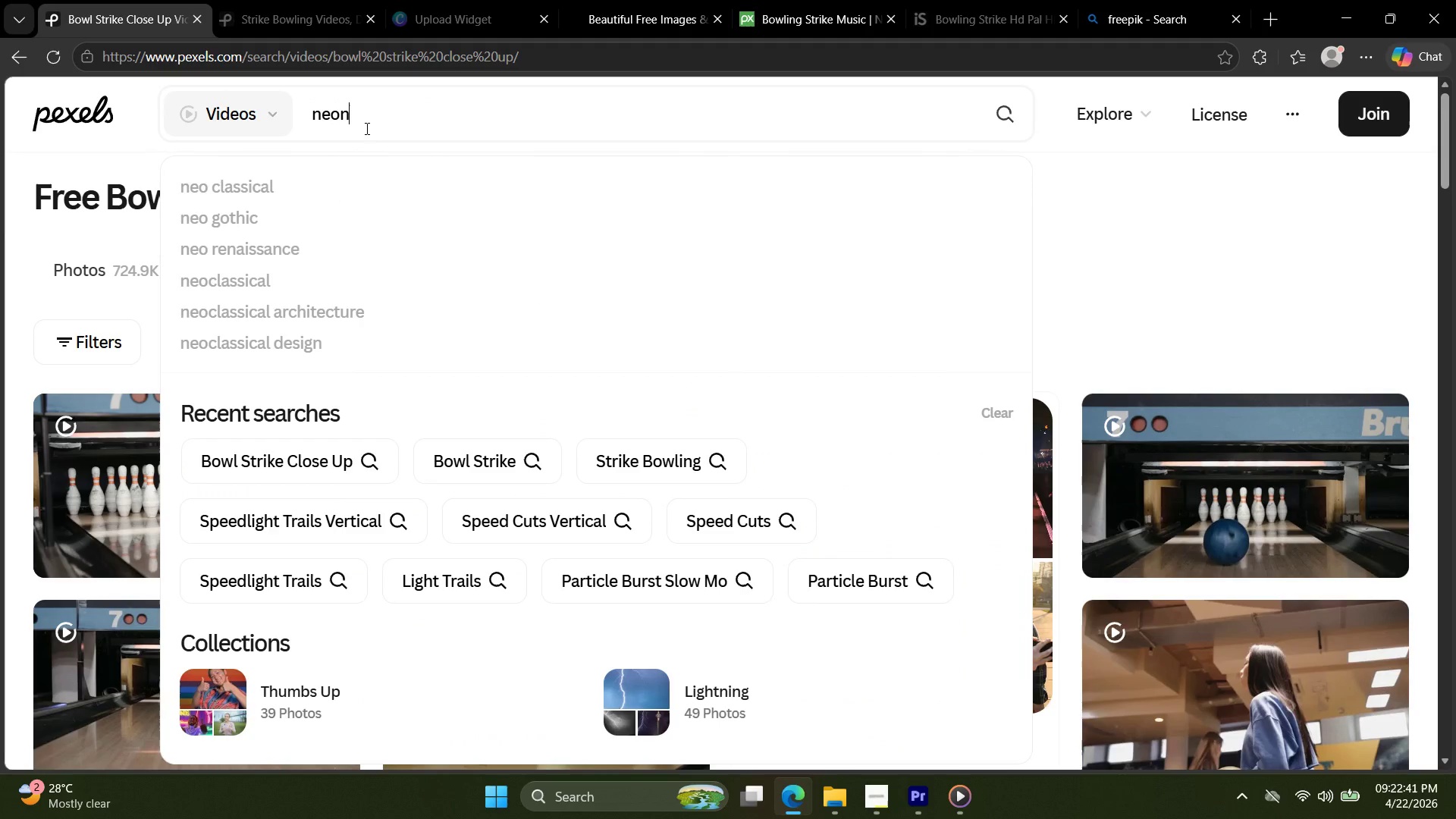 
key(Enter)
 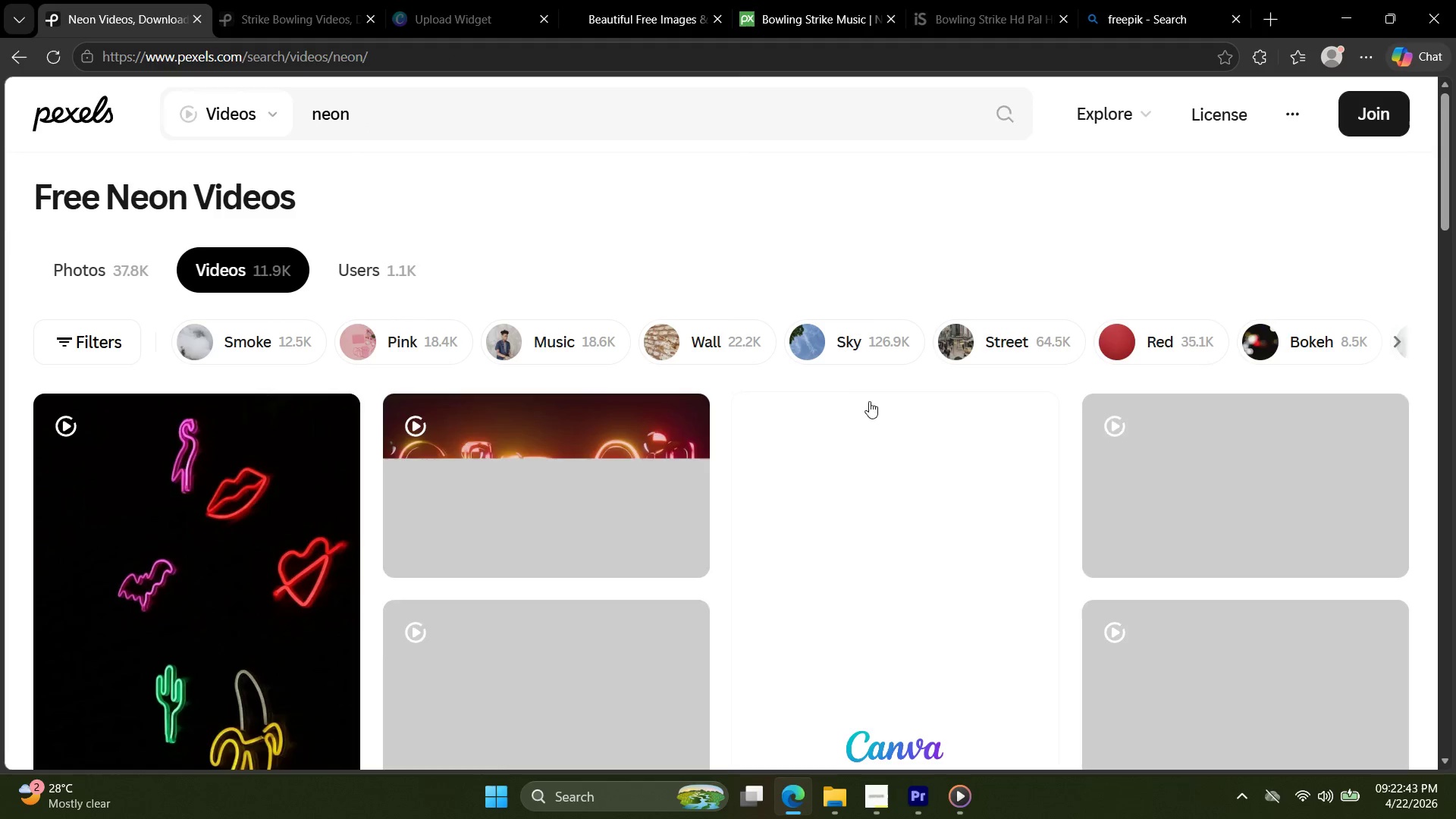 
scroll: coordinate [884, 391], scroll_direction: down, amount: 12.0
 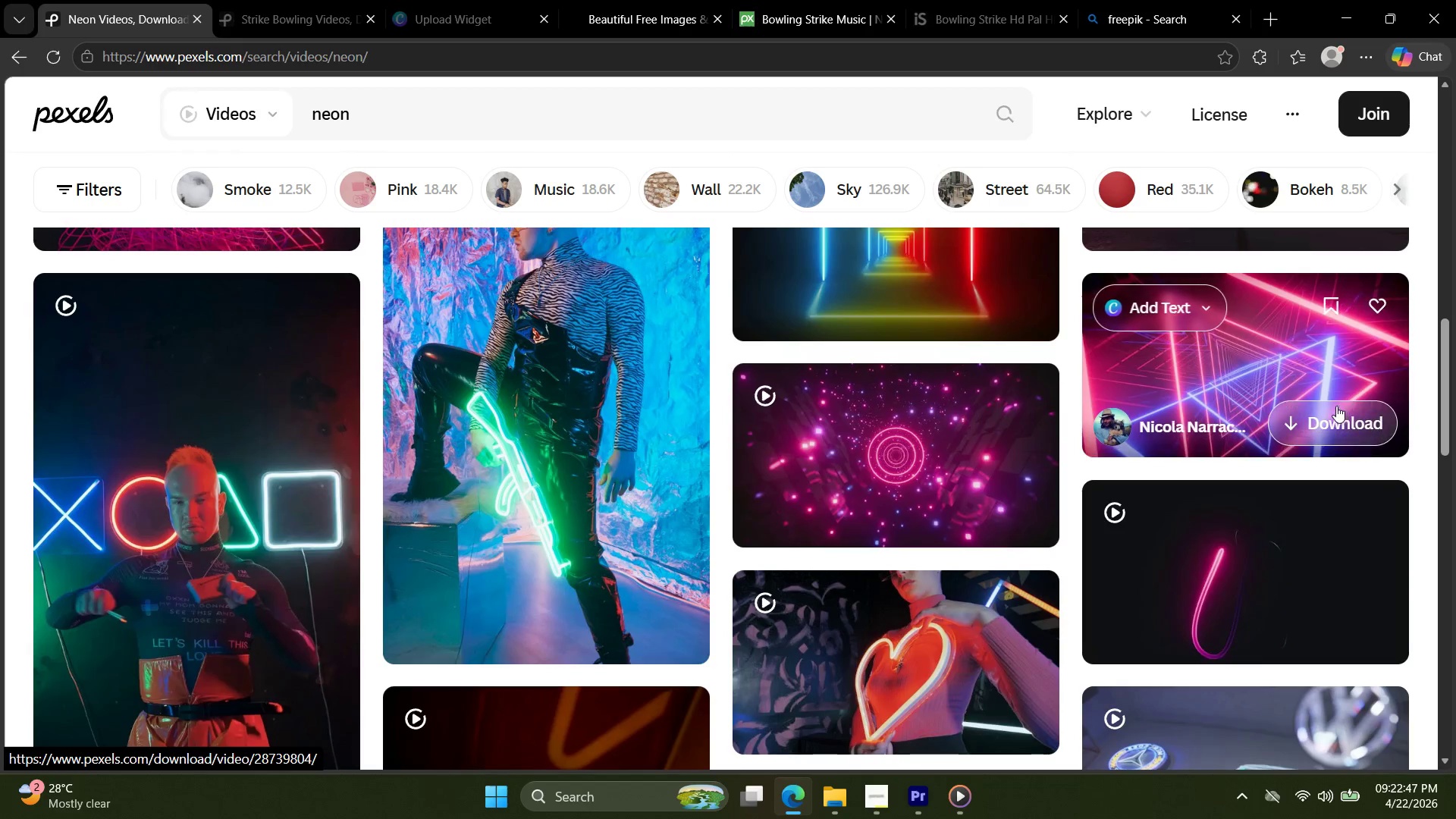 
left_click([1248, 359])
 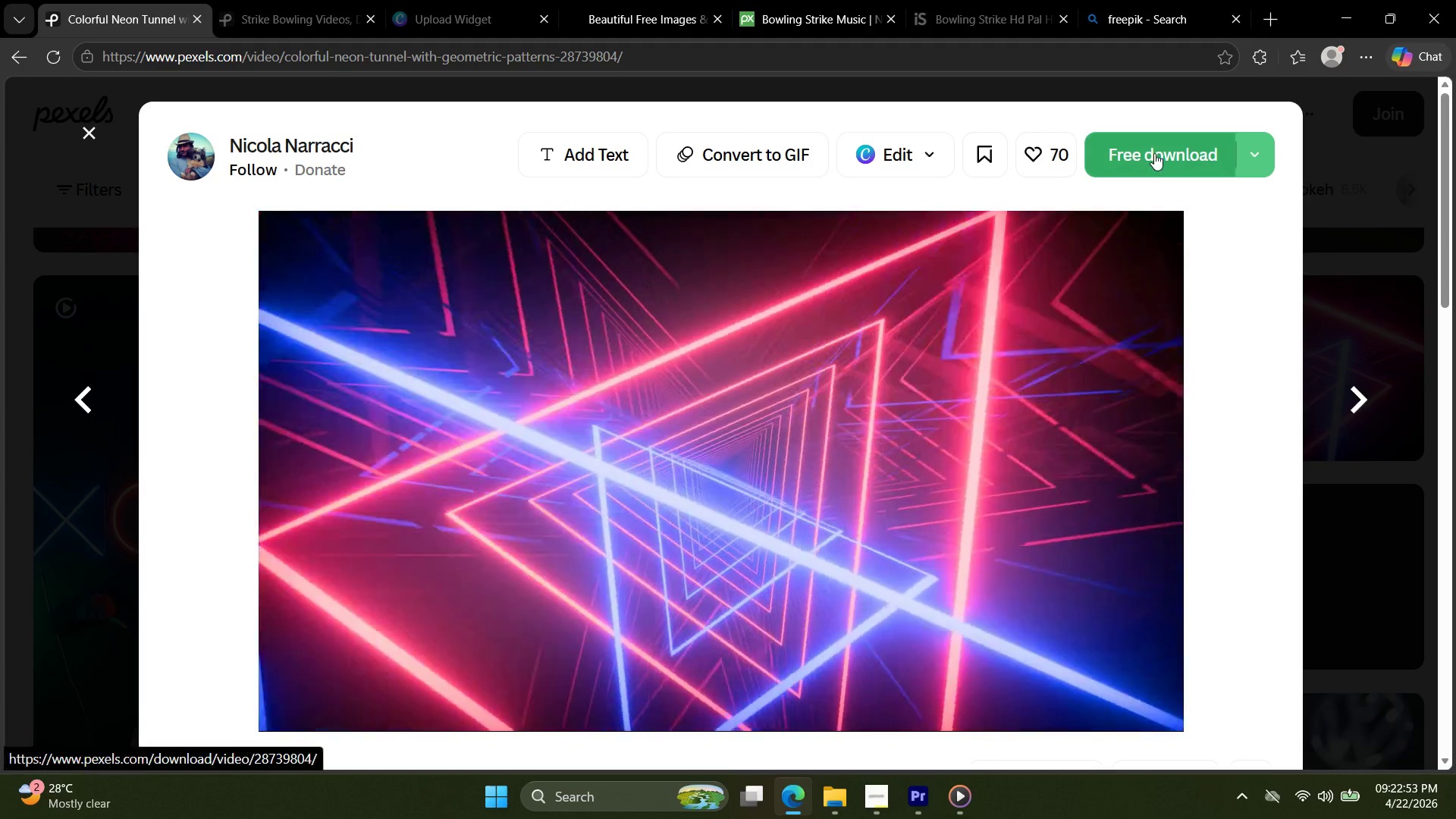 
wait(7.14)
 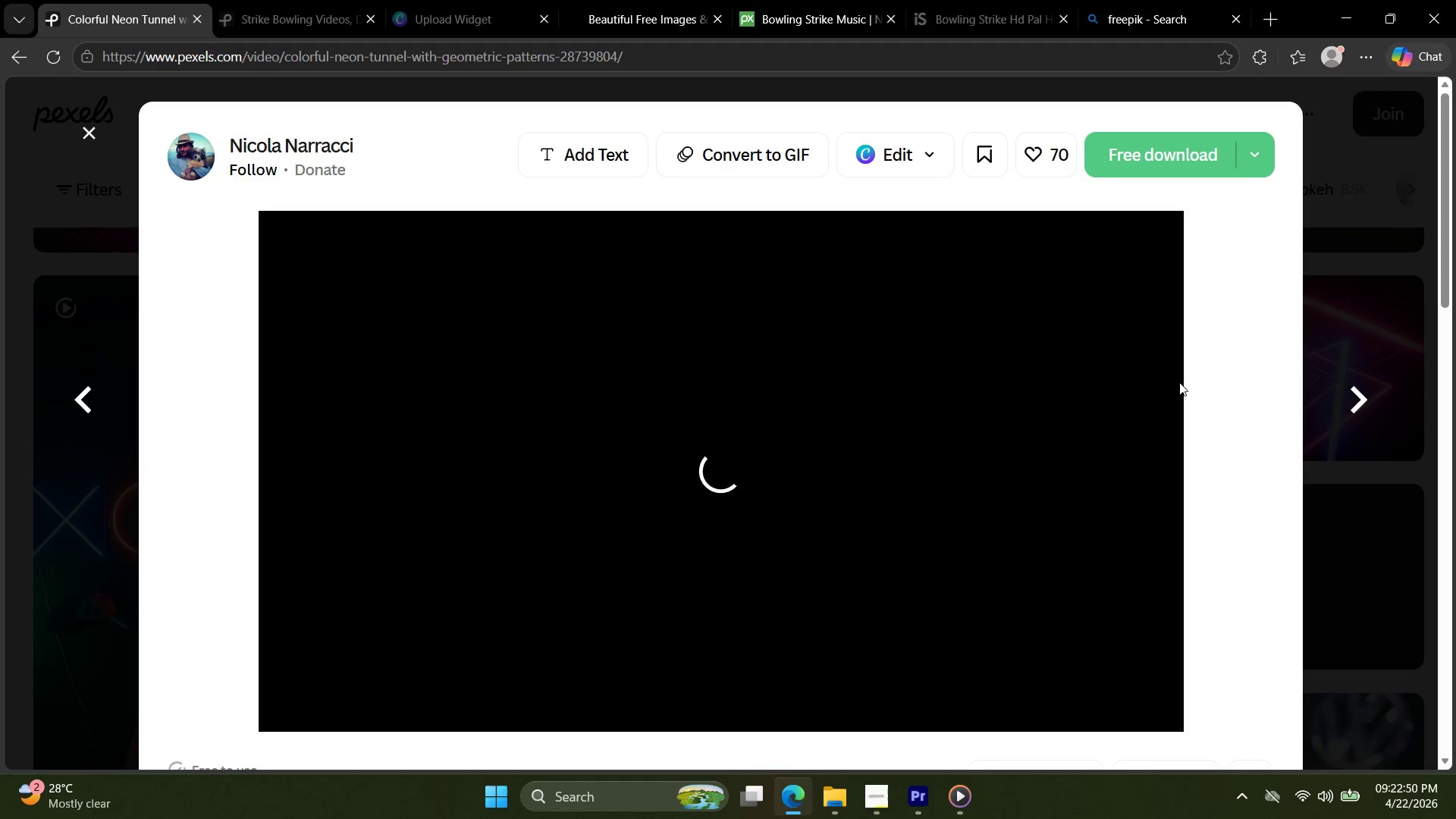 
left_click([986, 120])
 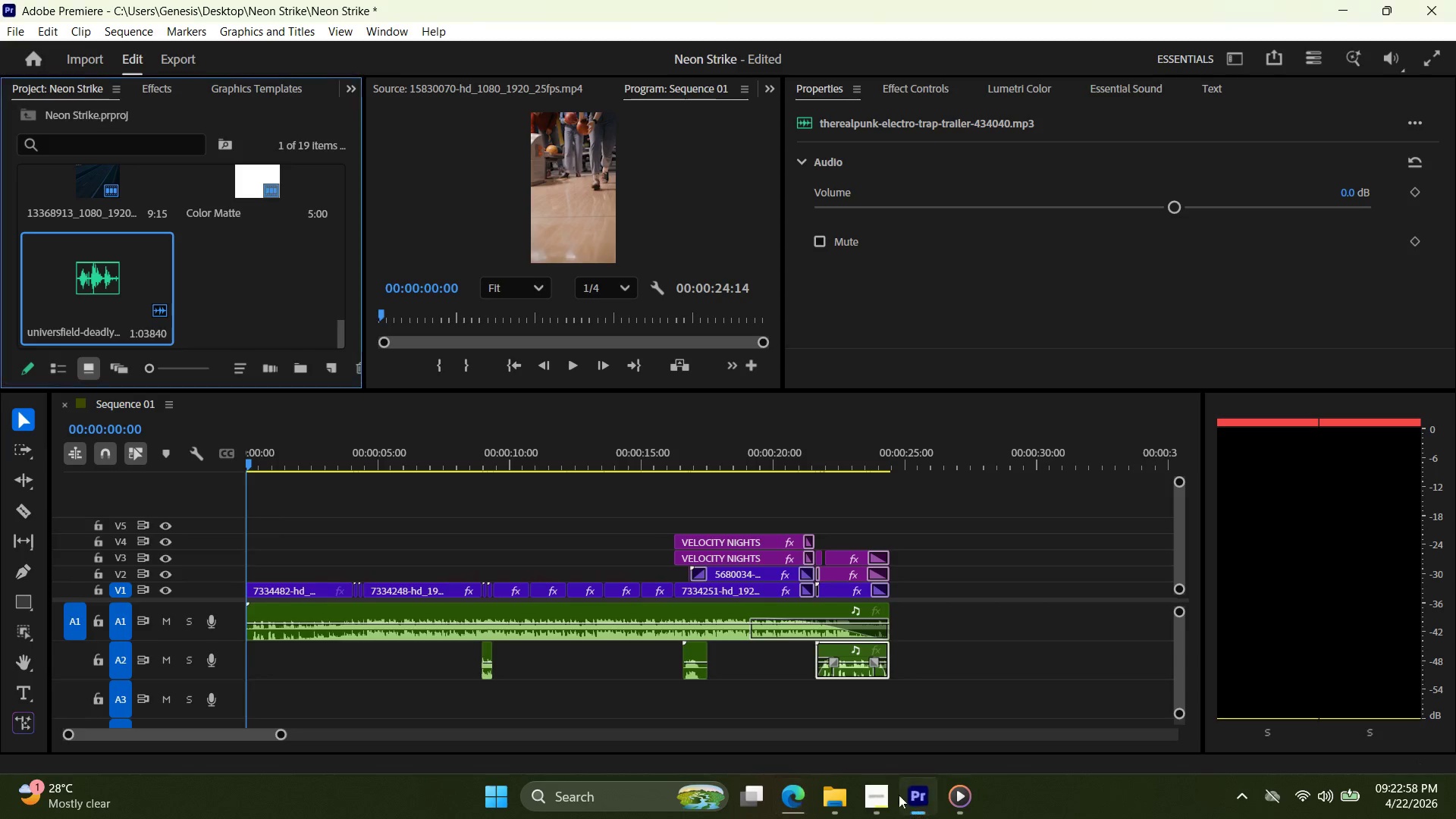 
left_click([840, 805])
 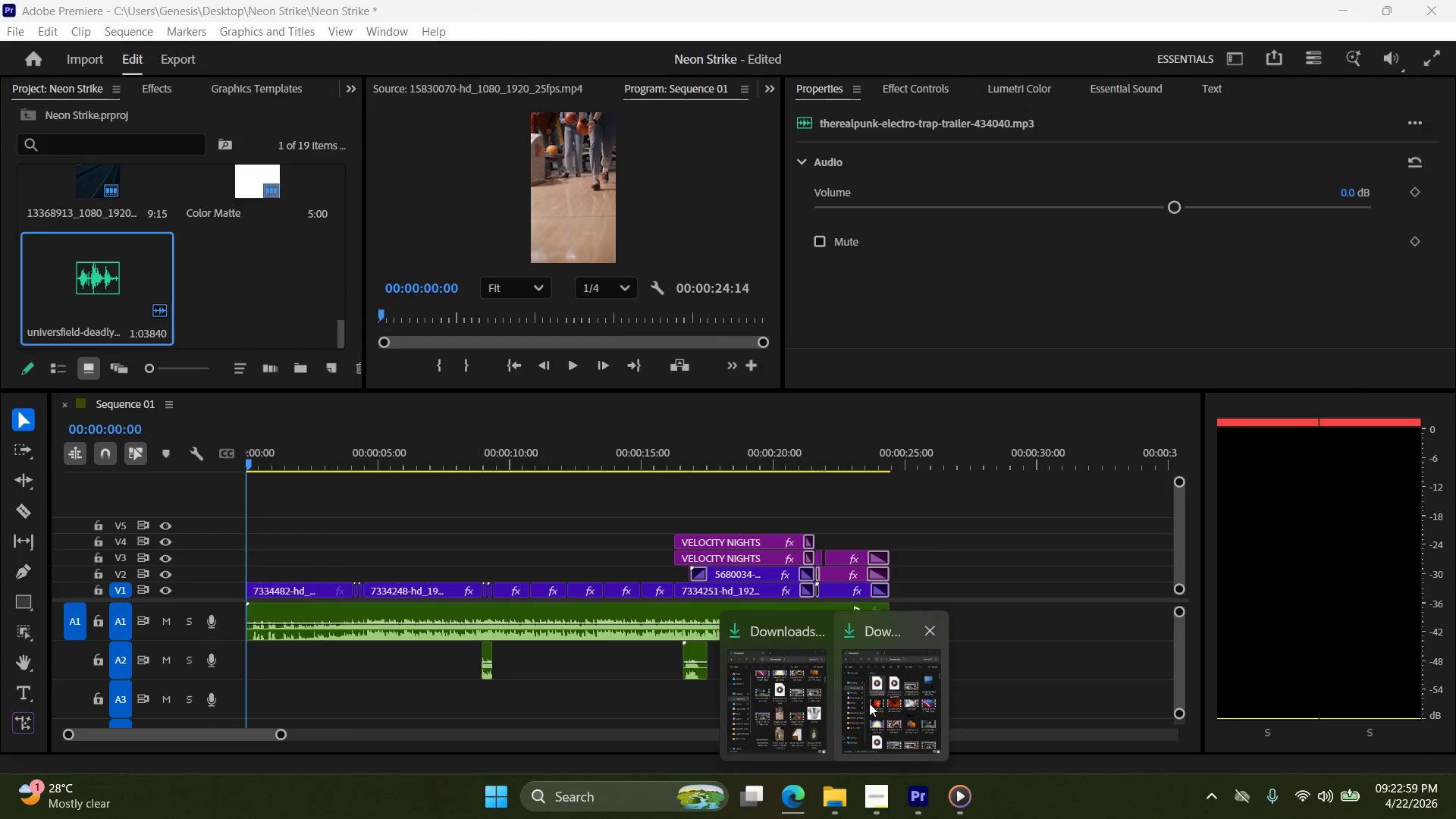 
left_click([871, 700])
 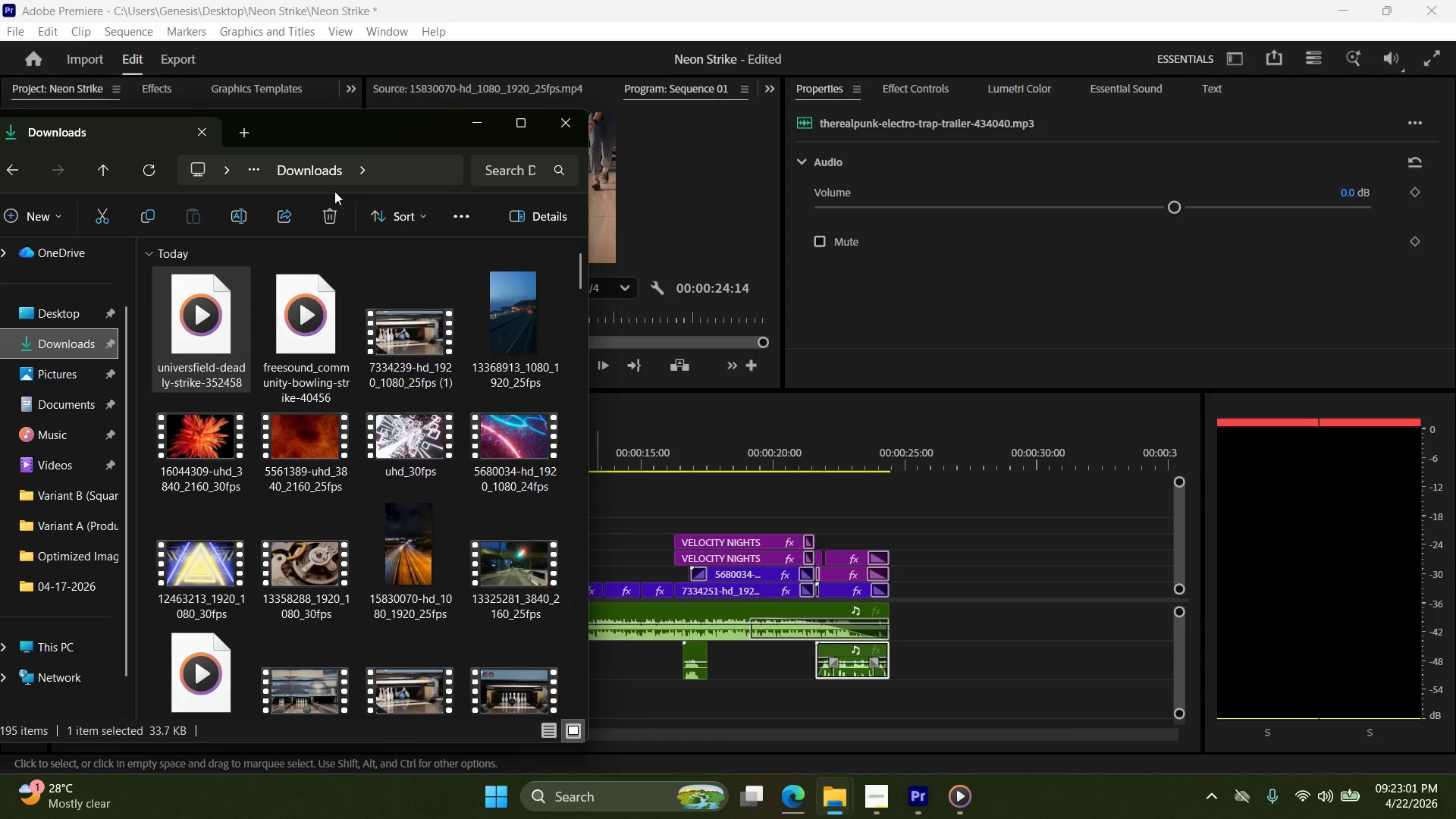 
left_click_drag(start_coordinate=[322, 129], to_coordinate=[1065, 189])
 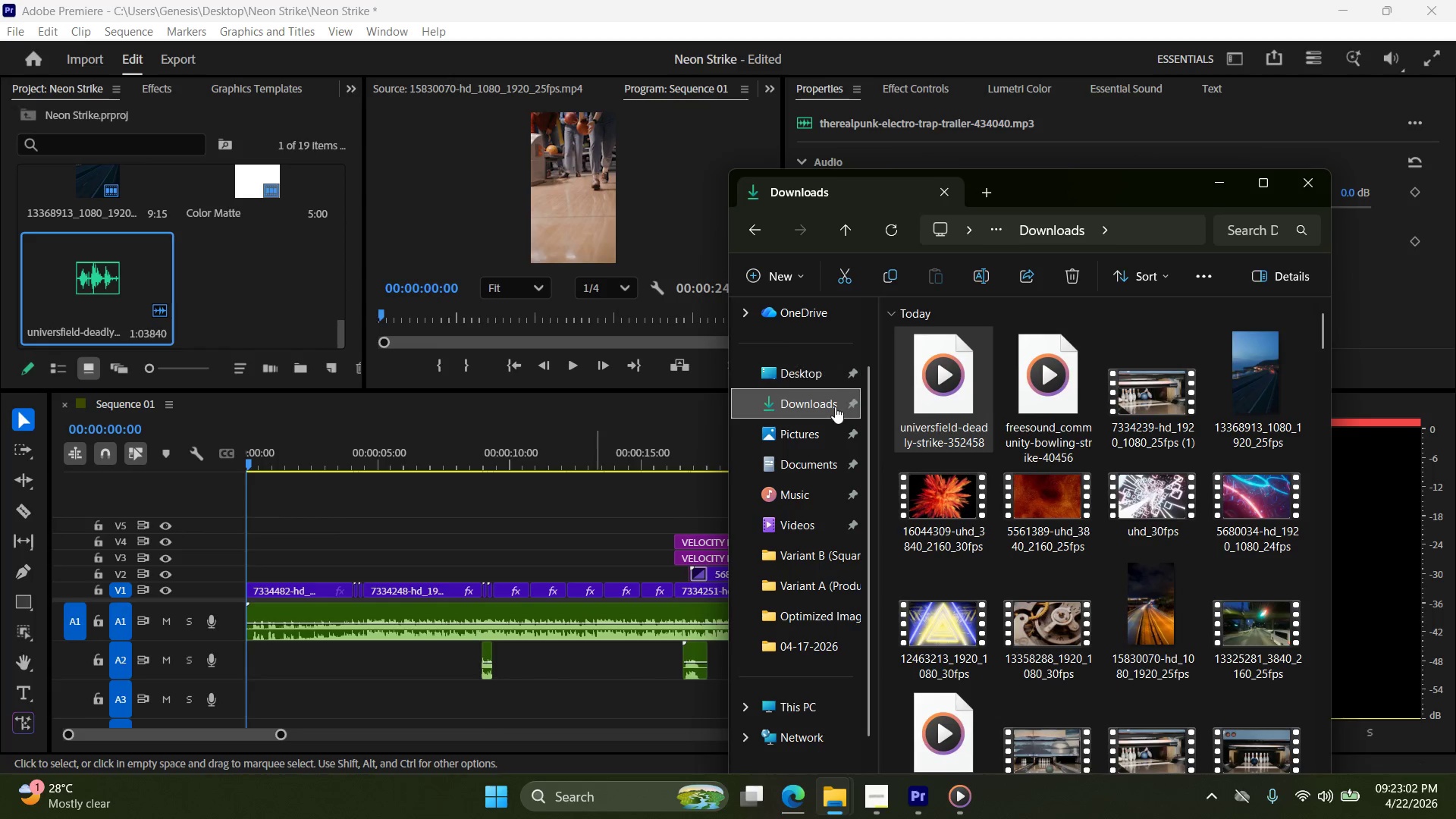 
left_click([826, 404])
 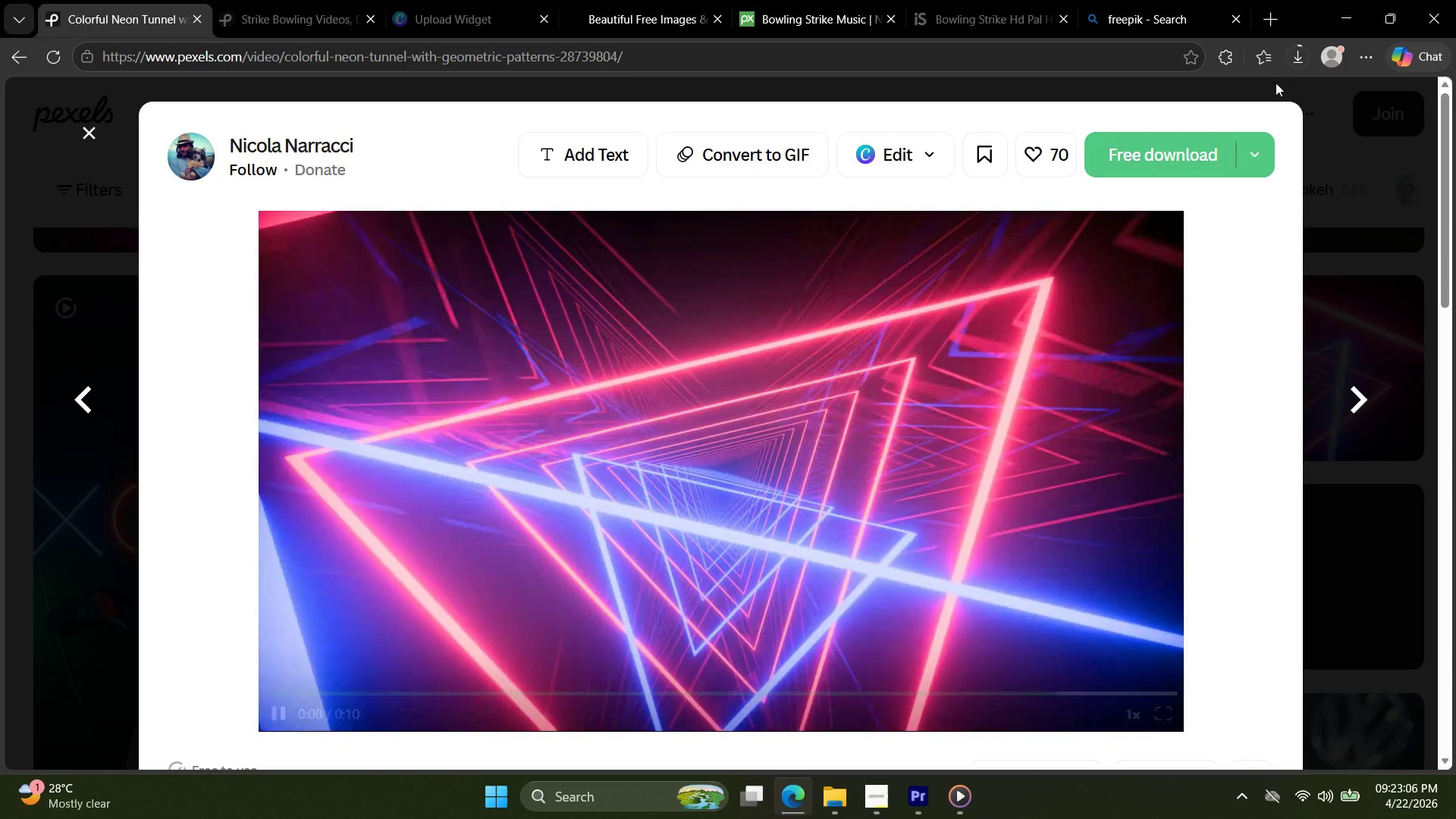 
wait(5.44)
 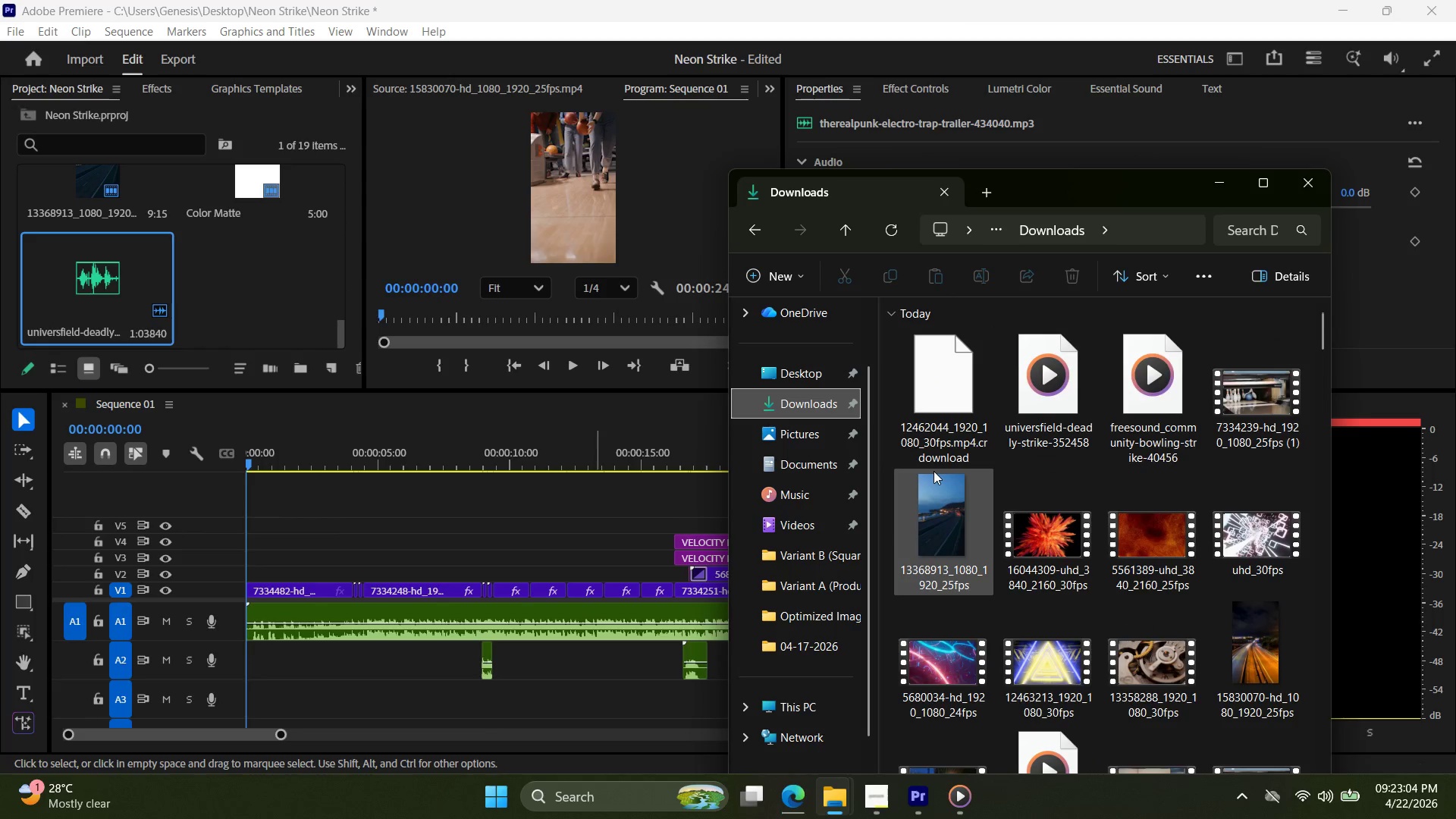 
mouse_move([1247, 261])
 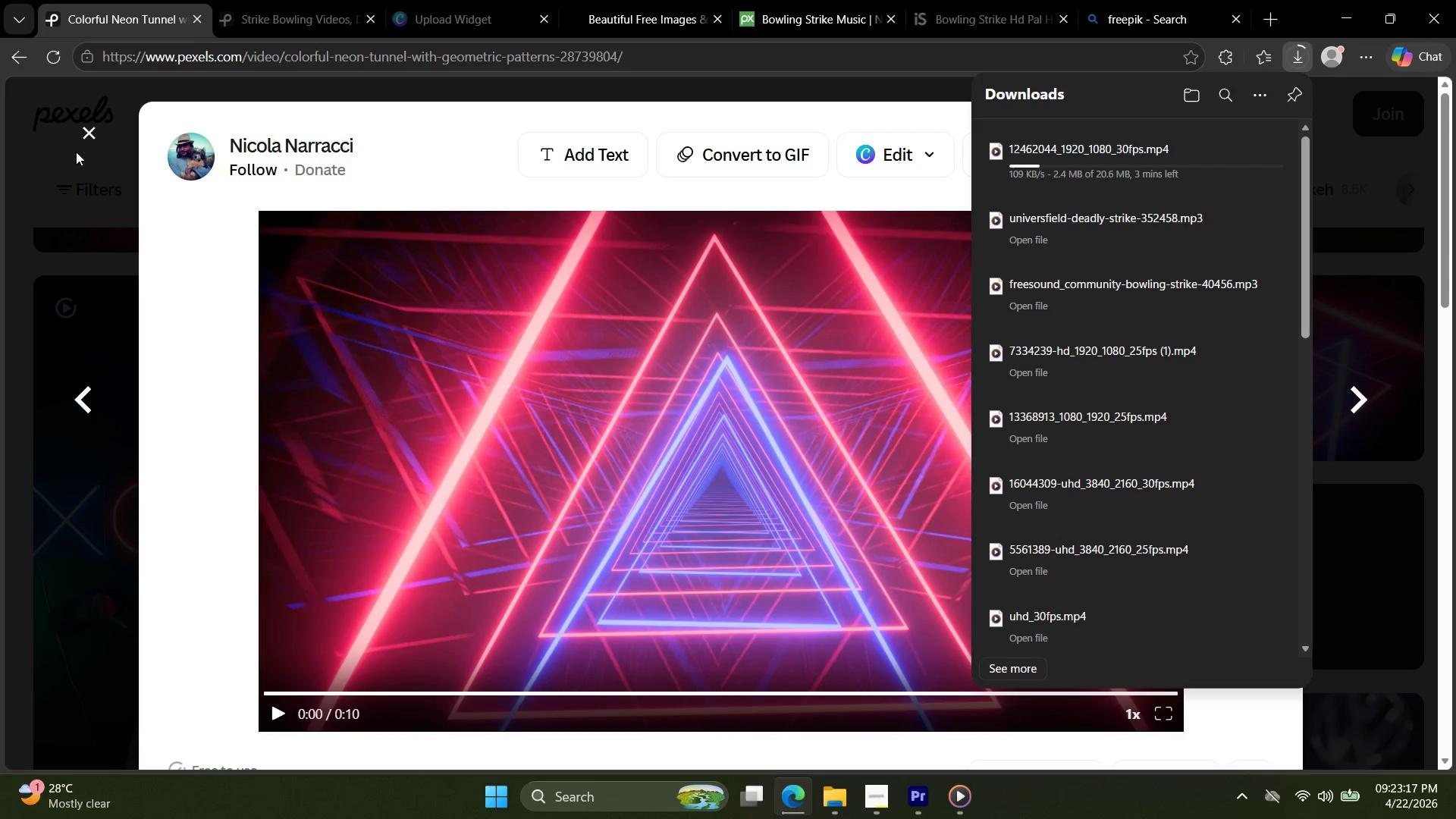 
wait(5.64)
 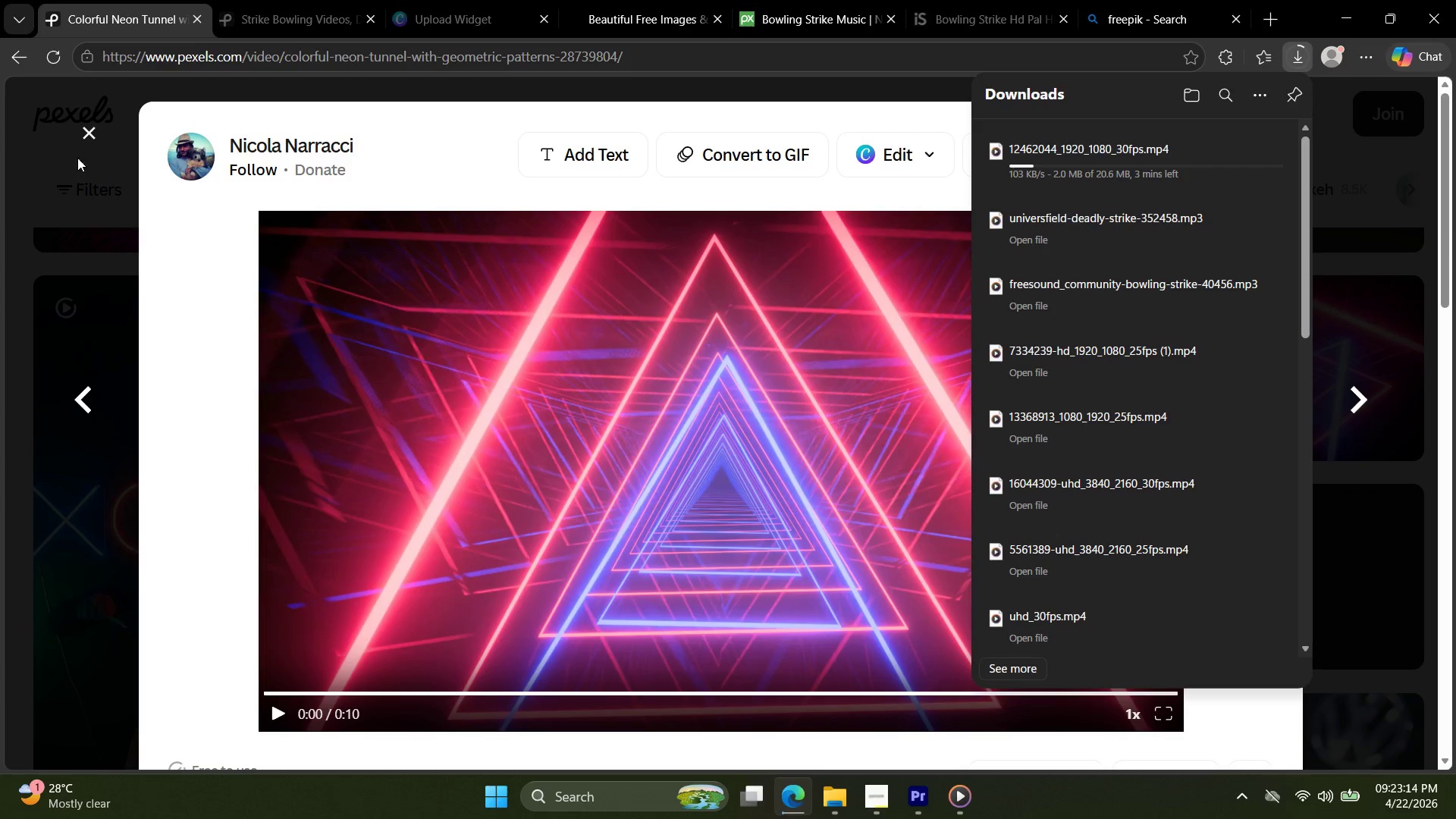 
left_click([880, 814])